 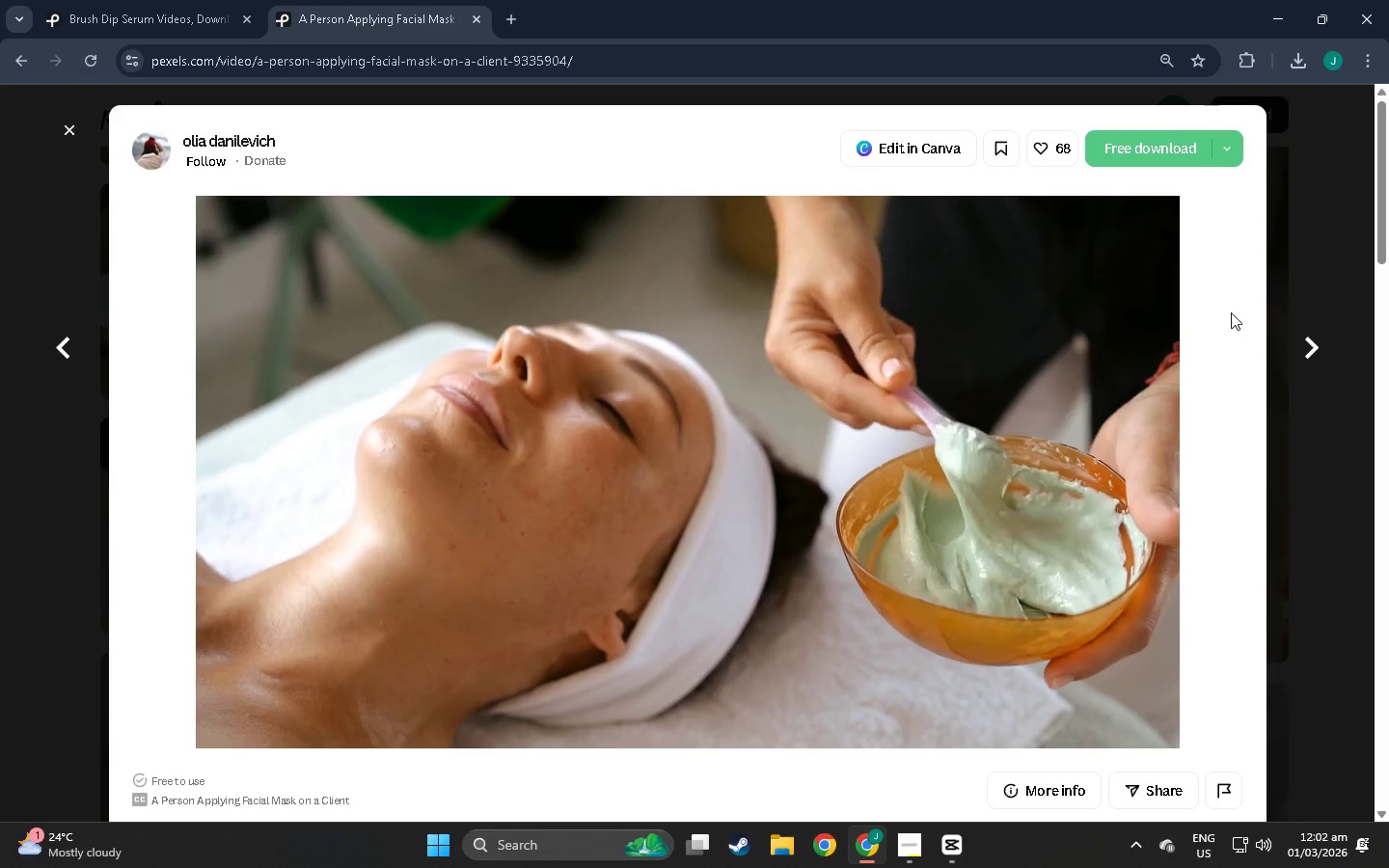 
left_click([1119, 152])
 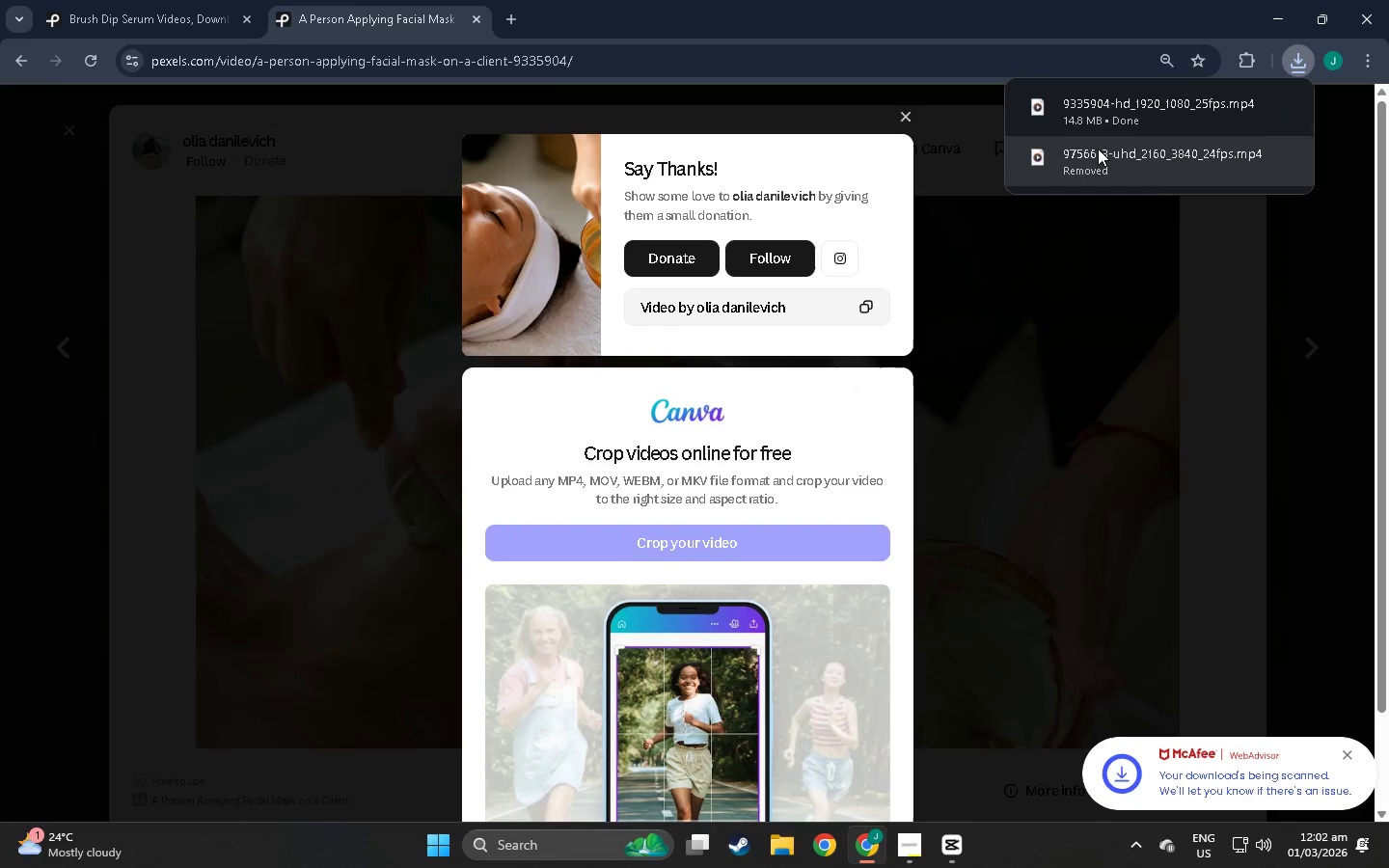 
wait(5.77)
 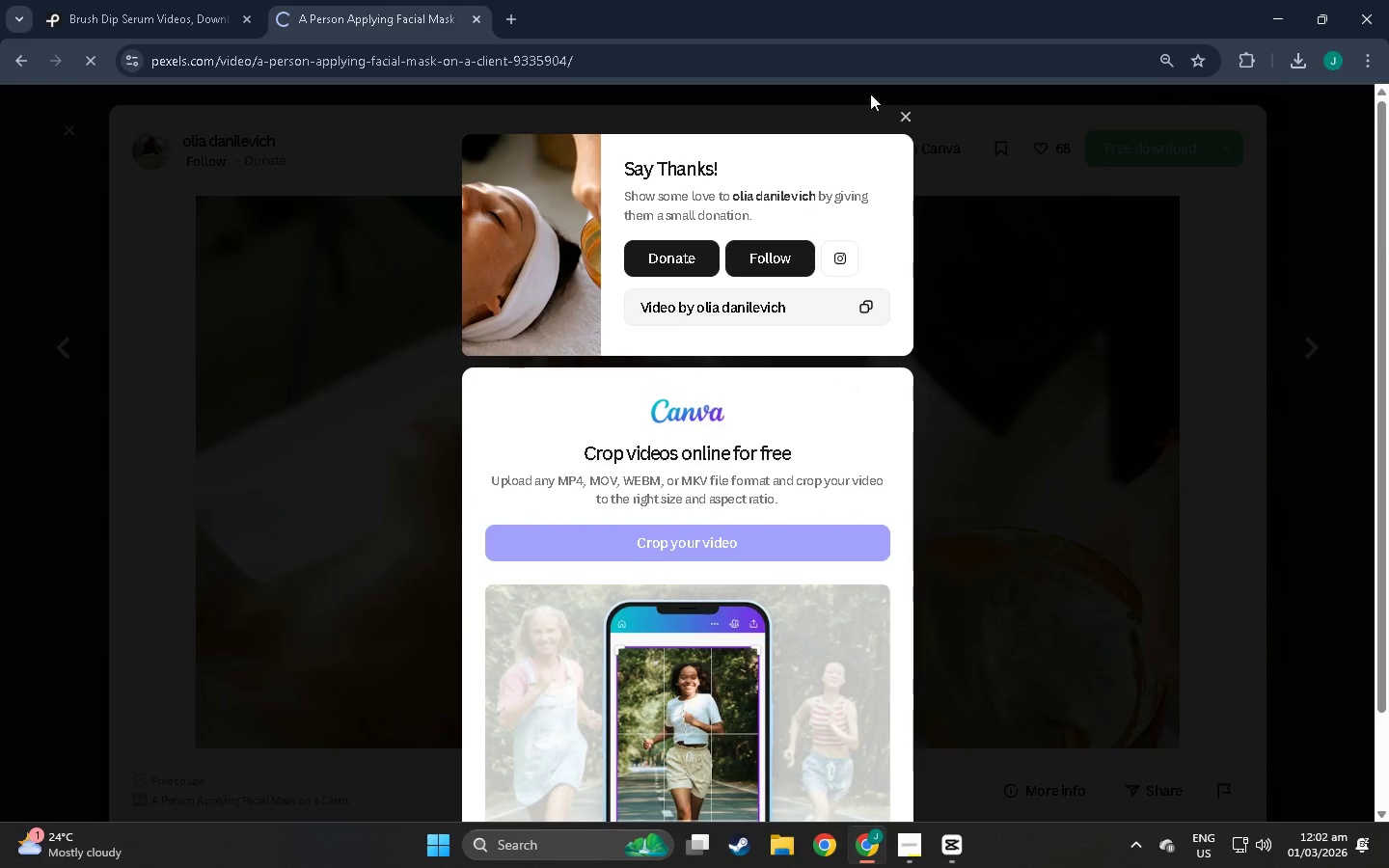 
left_click([783, 844])
 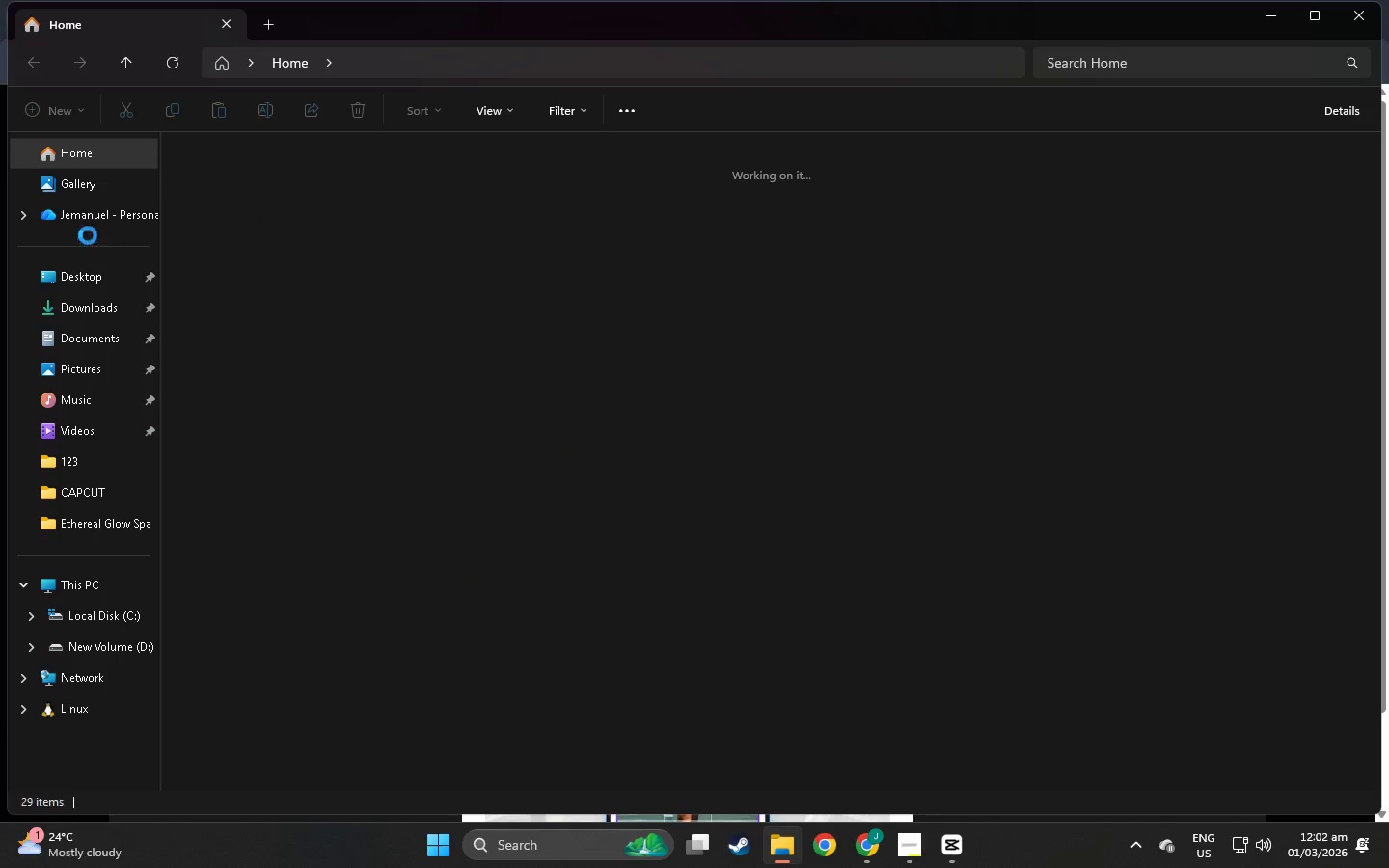 
left_click([77, 316])
 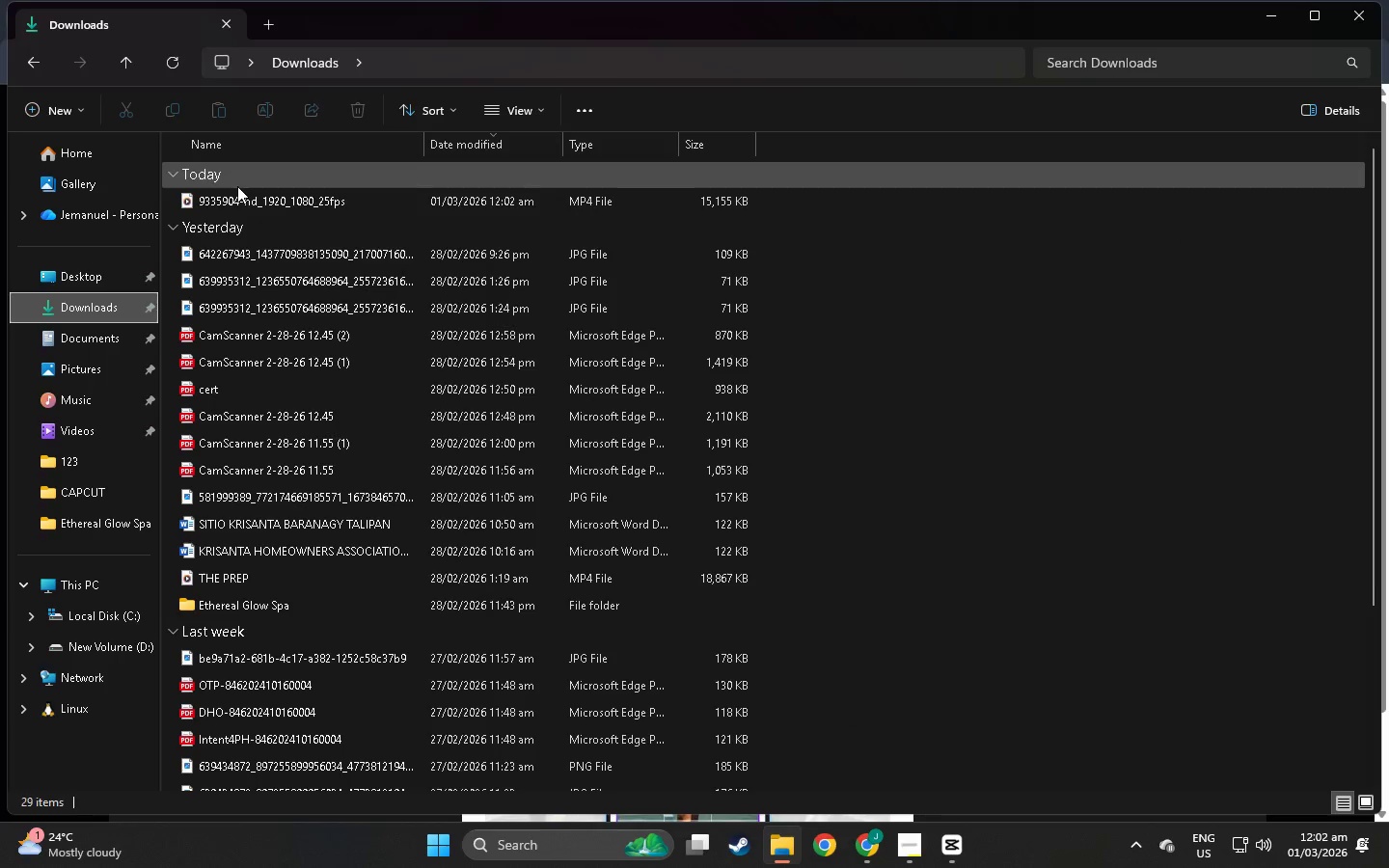 
left_click([243, 194])
 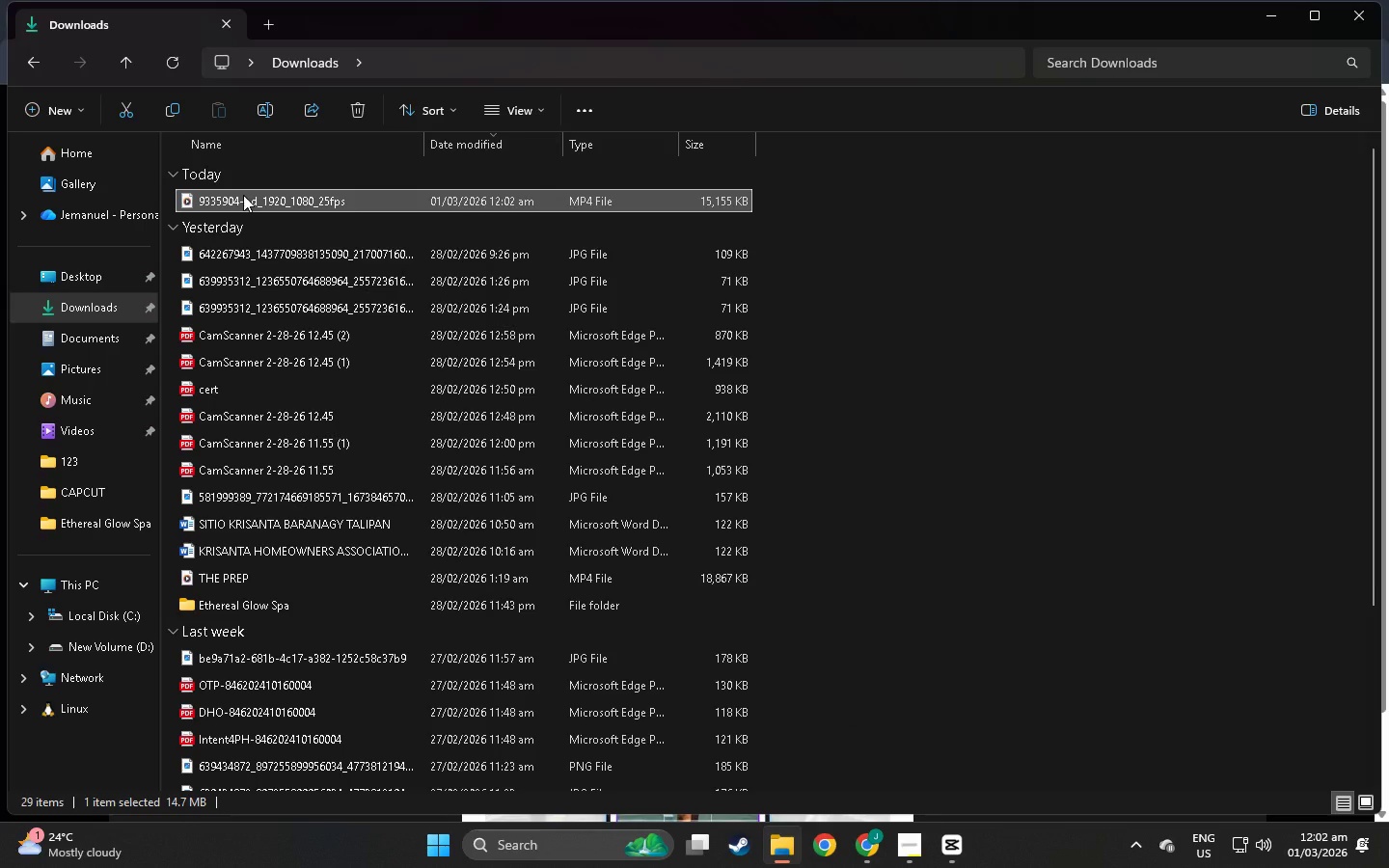 
left_click_drag(start_coordinate=[243, 195], to_coordinate=[258, 612])
 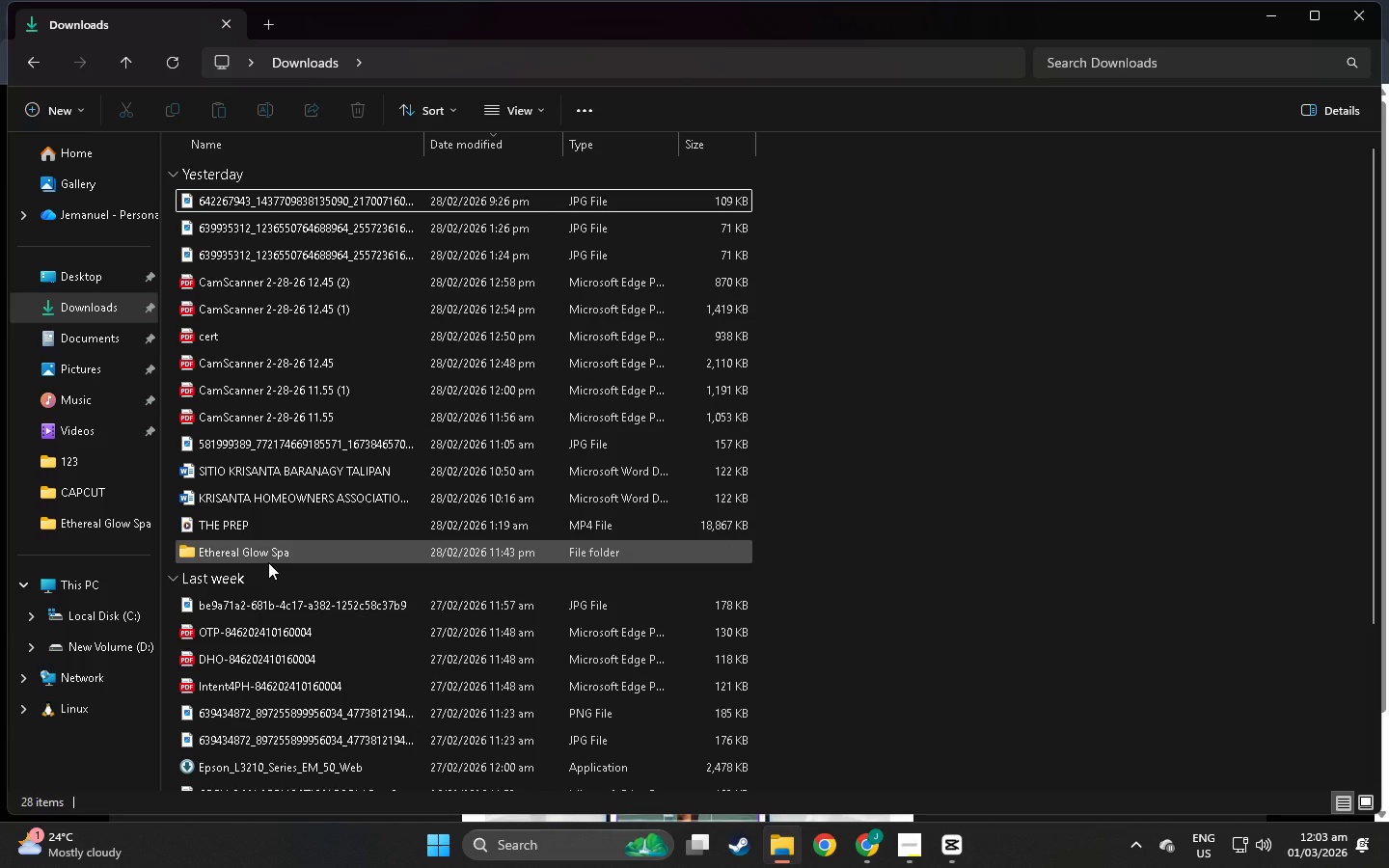 
double_click([268, 562])
 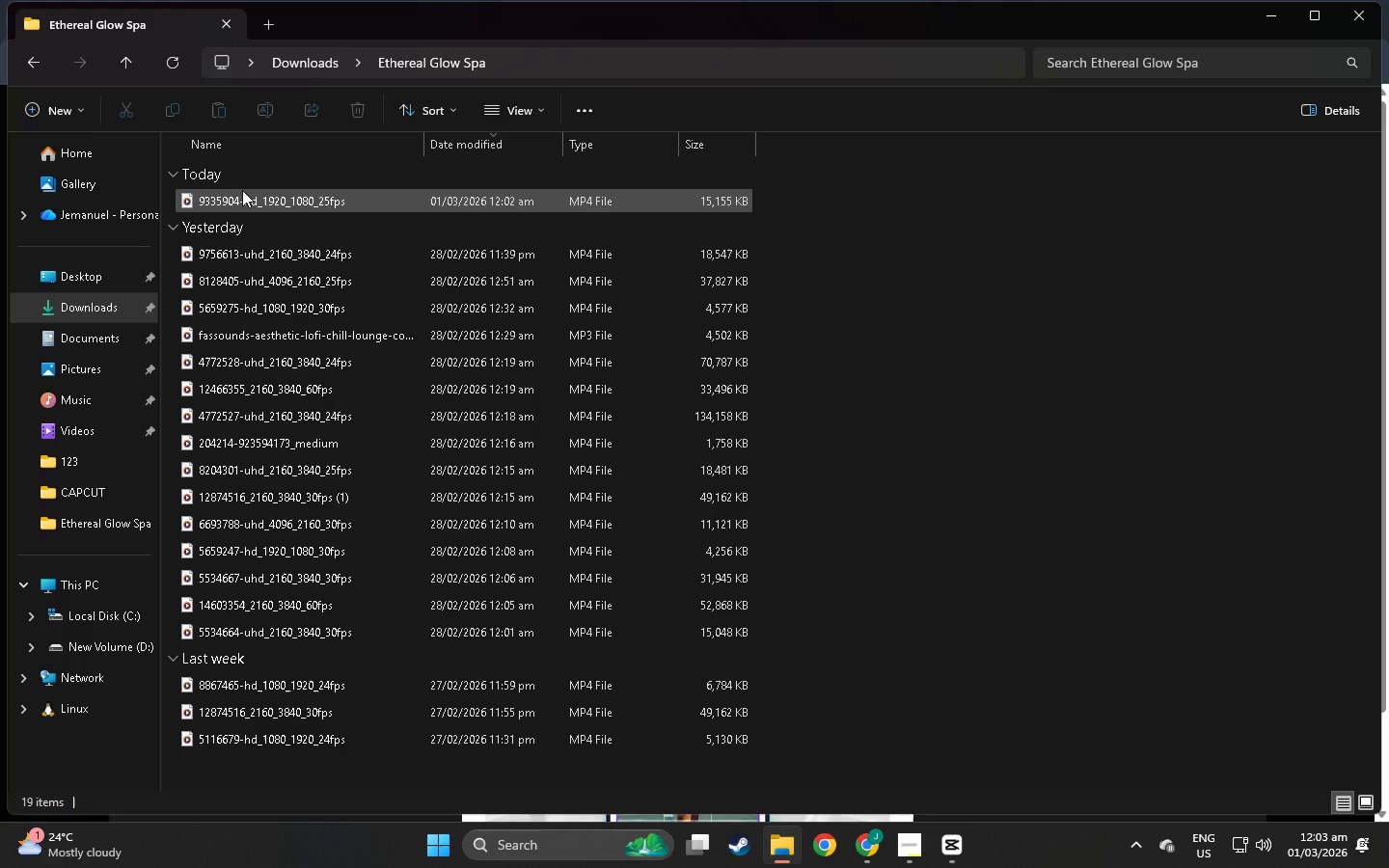 
left_click([242, 190])
 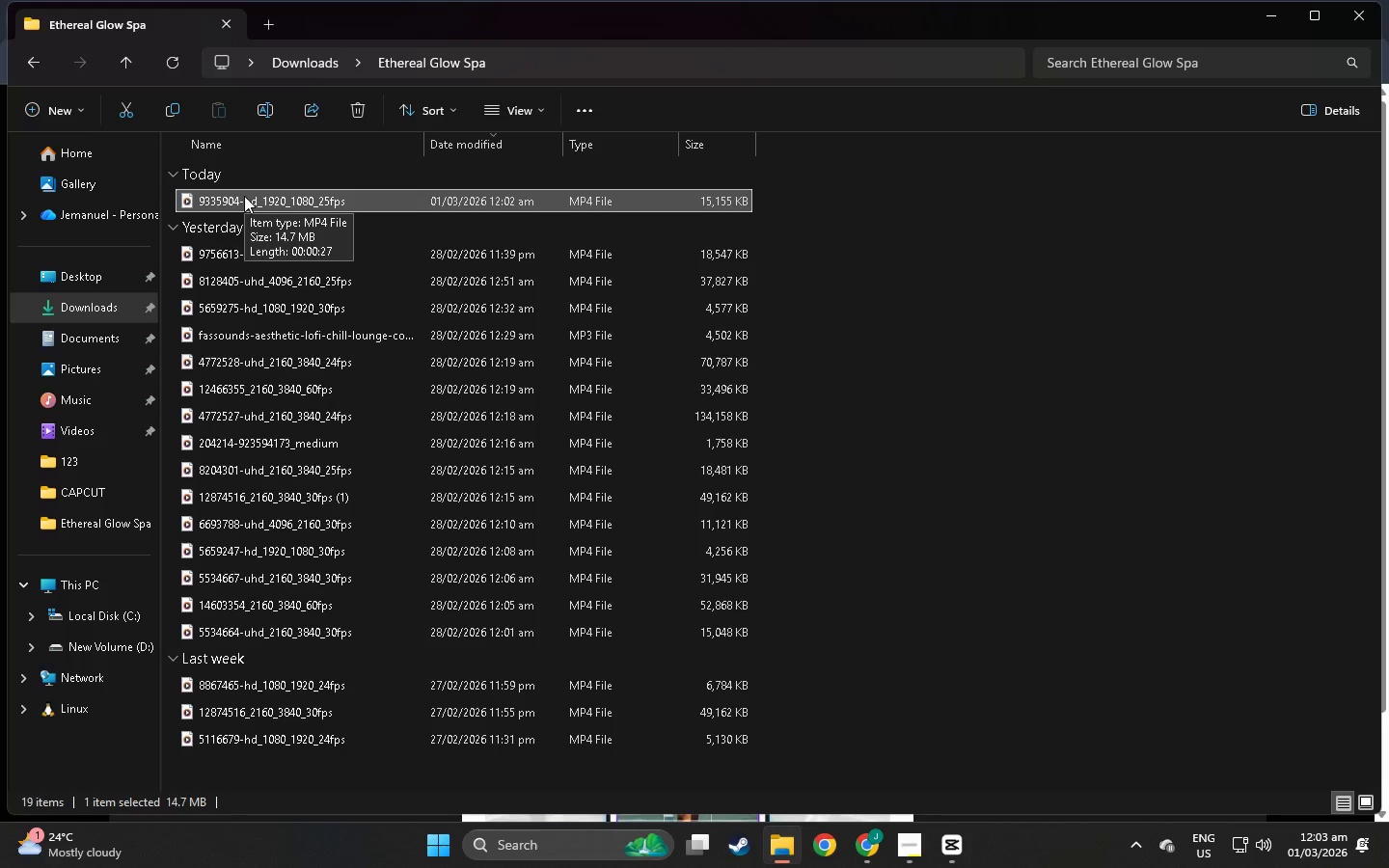 
left_click_drag(start_coordinate=[244, 196], to_coordinate=[1316, 299])